 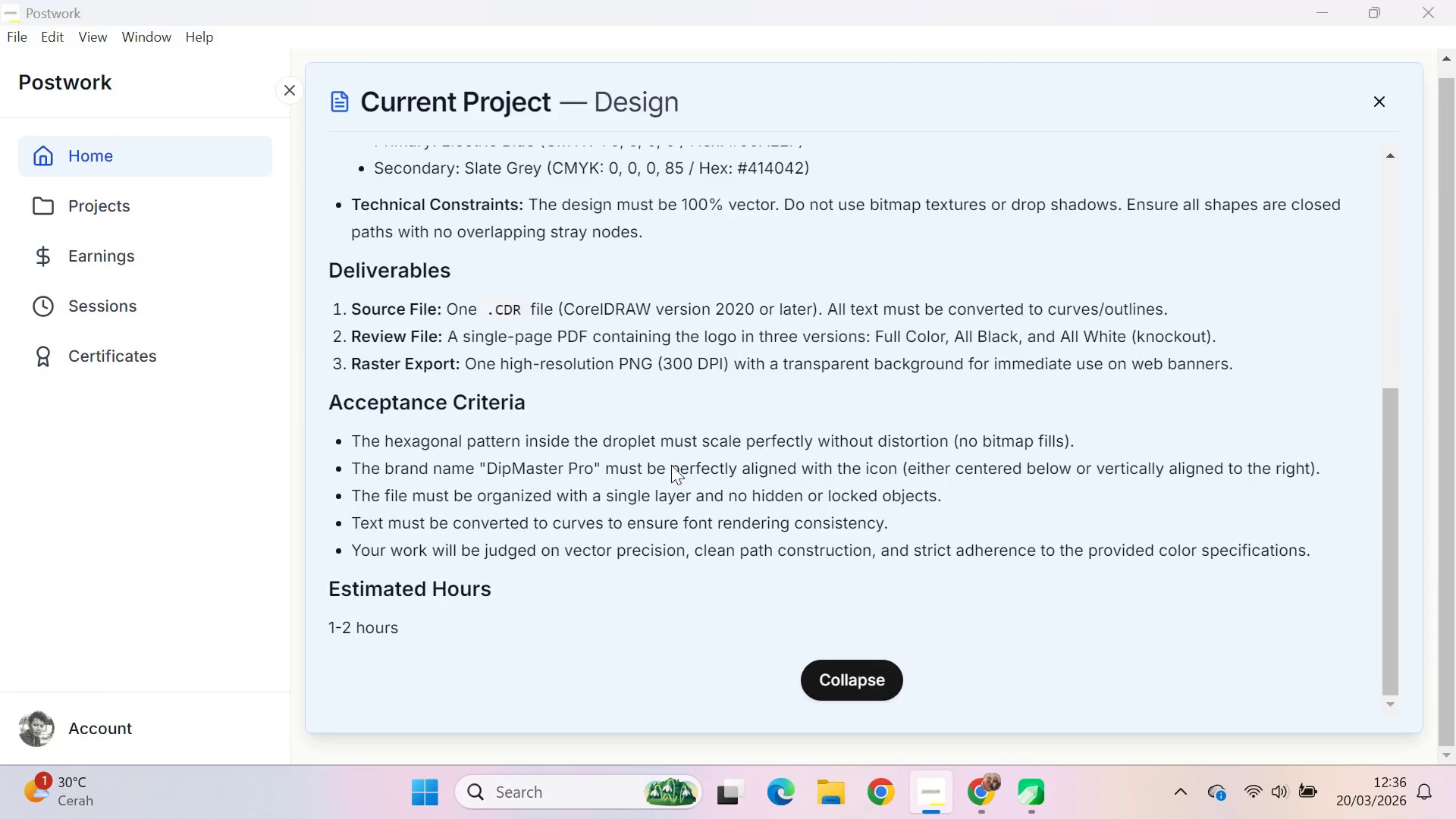 
key(Control+Q)
 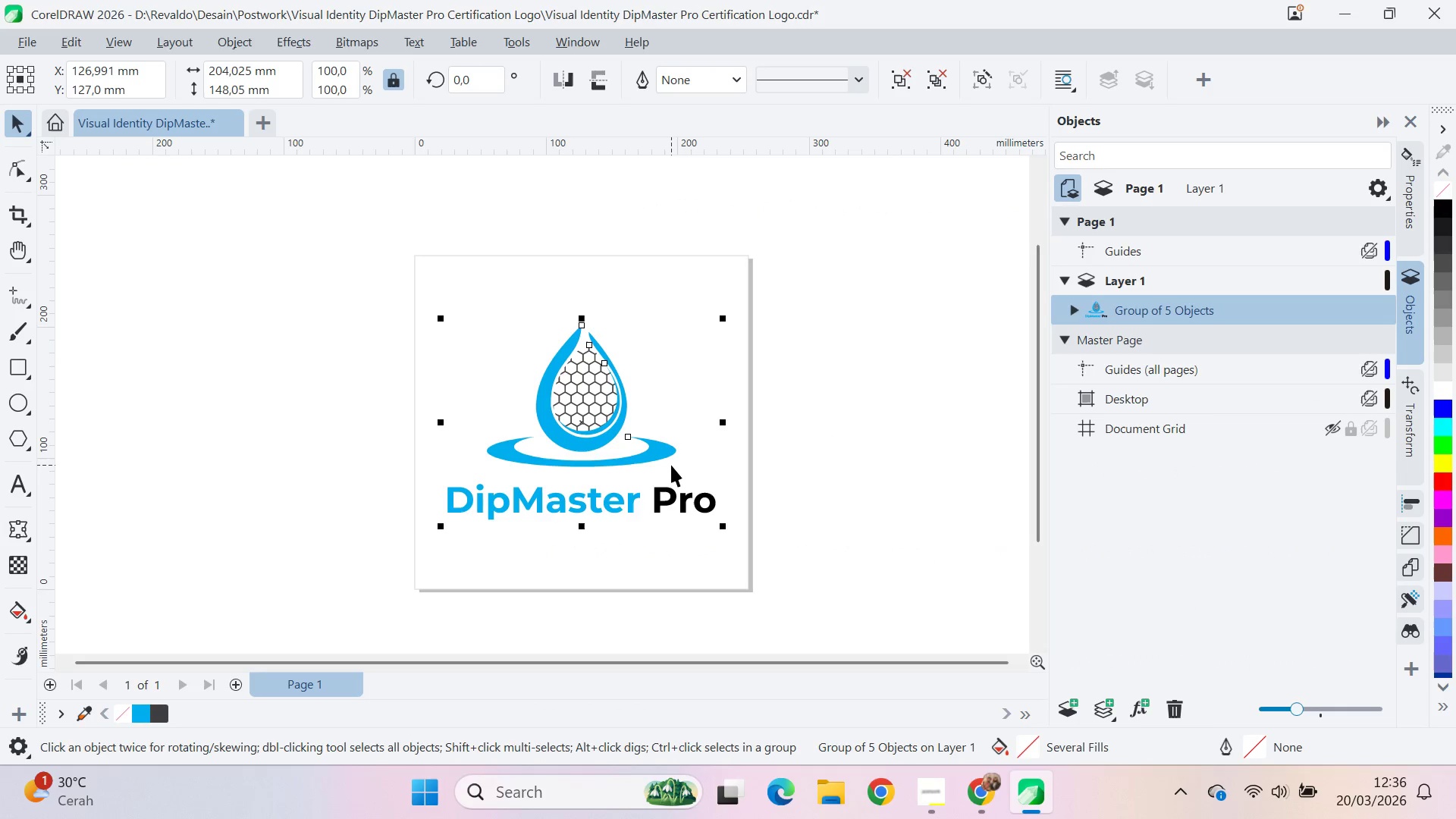 
key(Control+Q)
 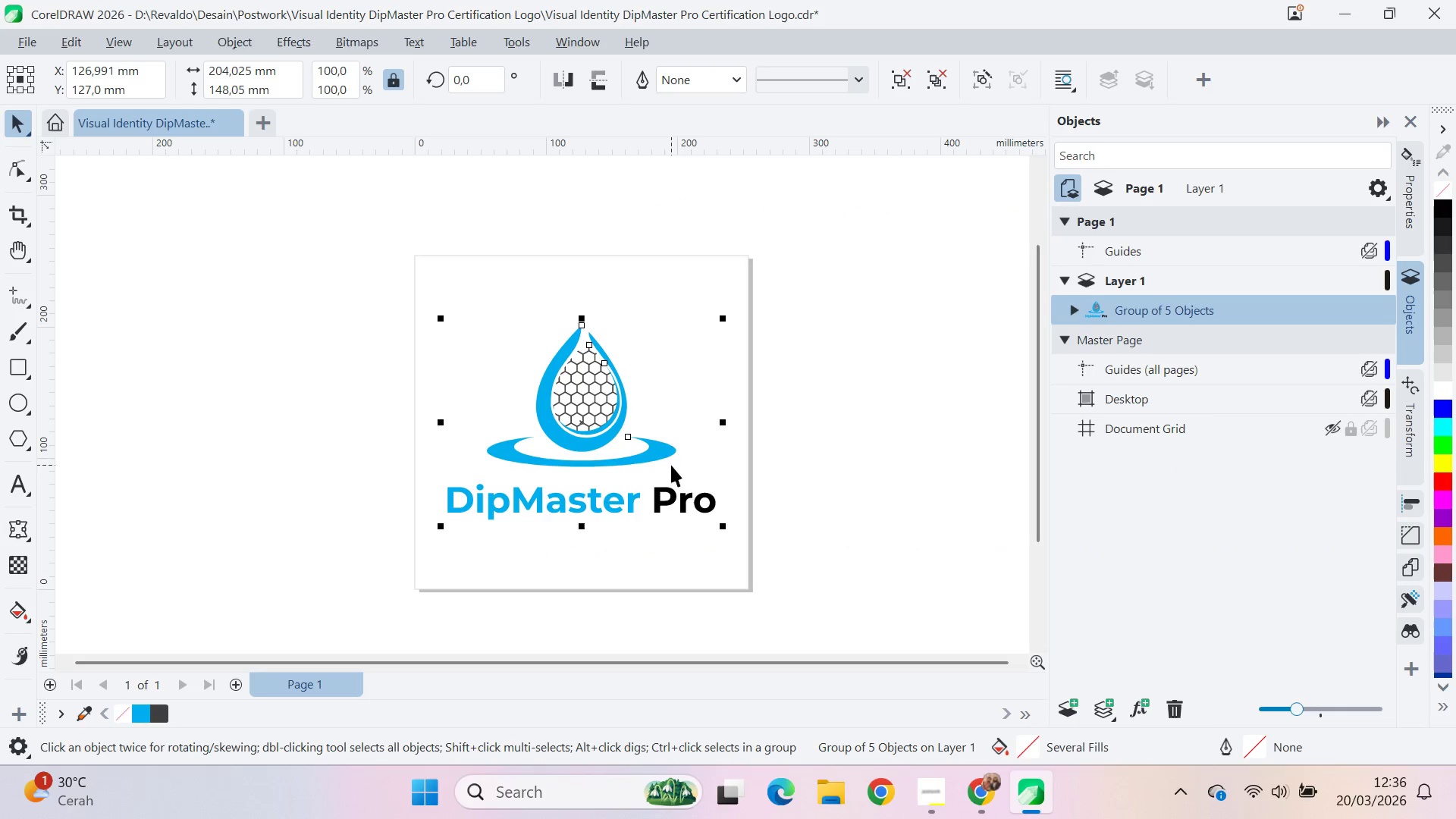 
key(Control+Q)
 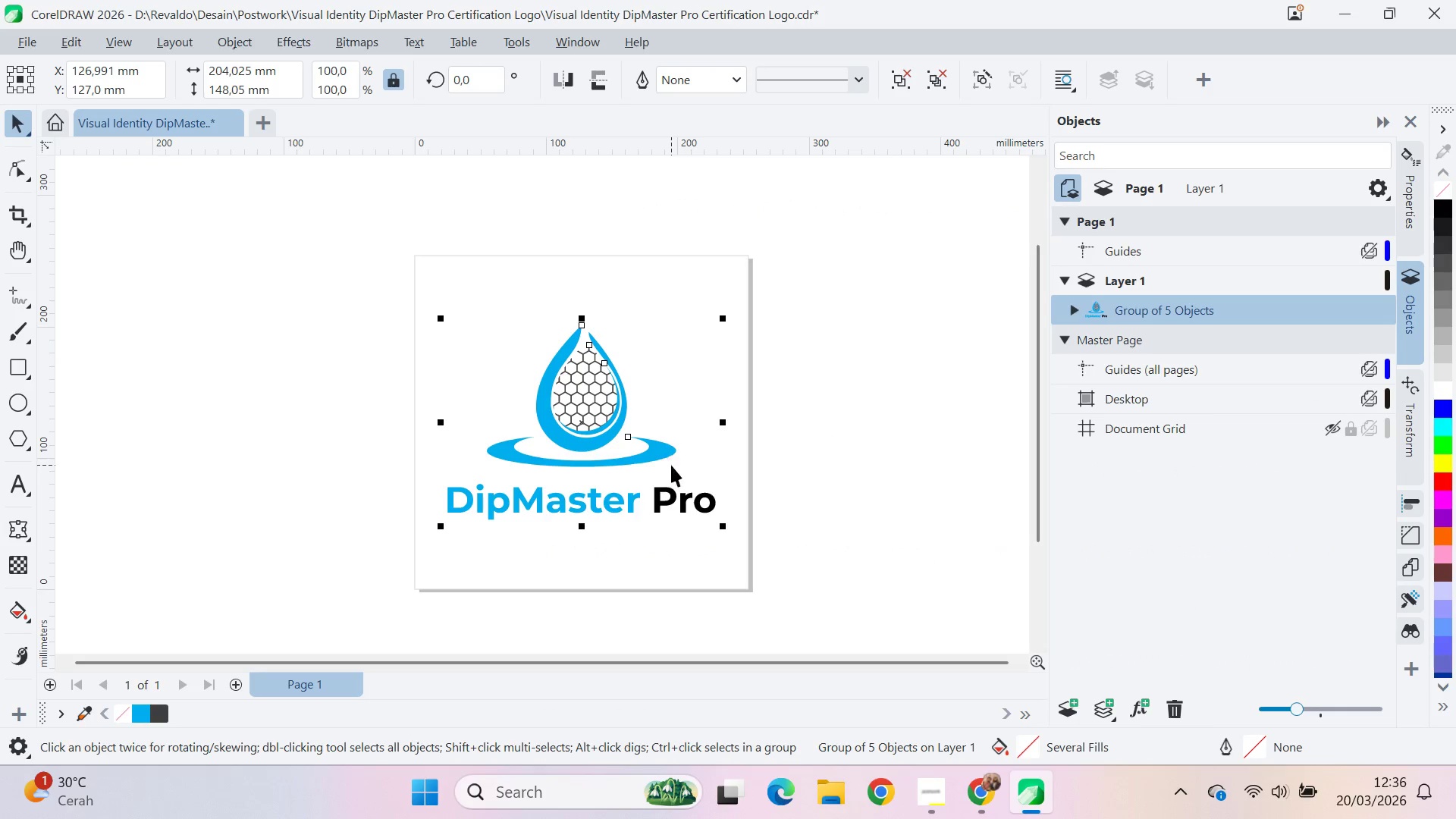 
key(Control+Q)
 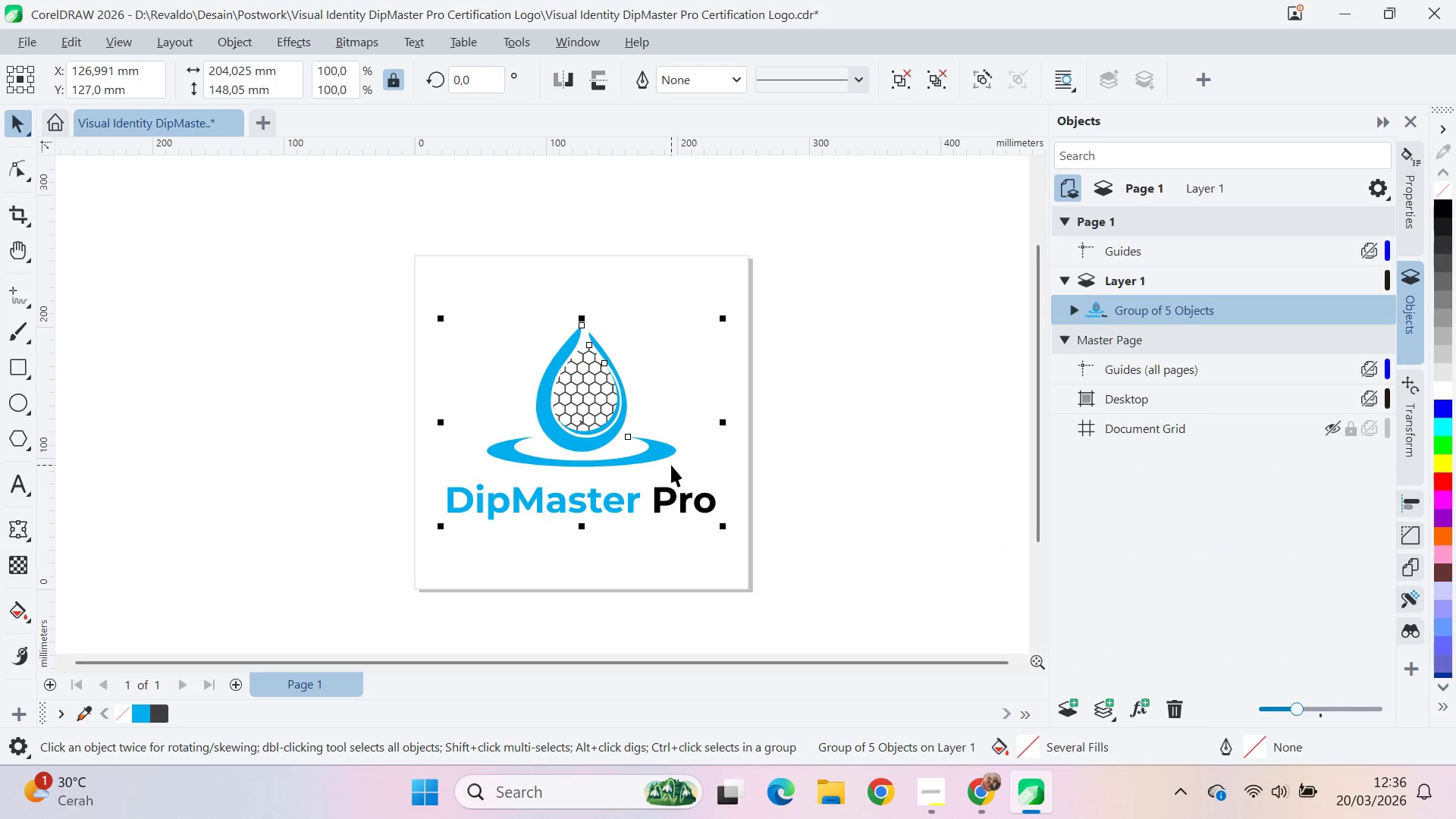 
key(Alt+AltLeft)
 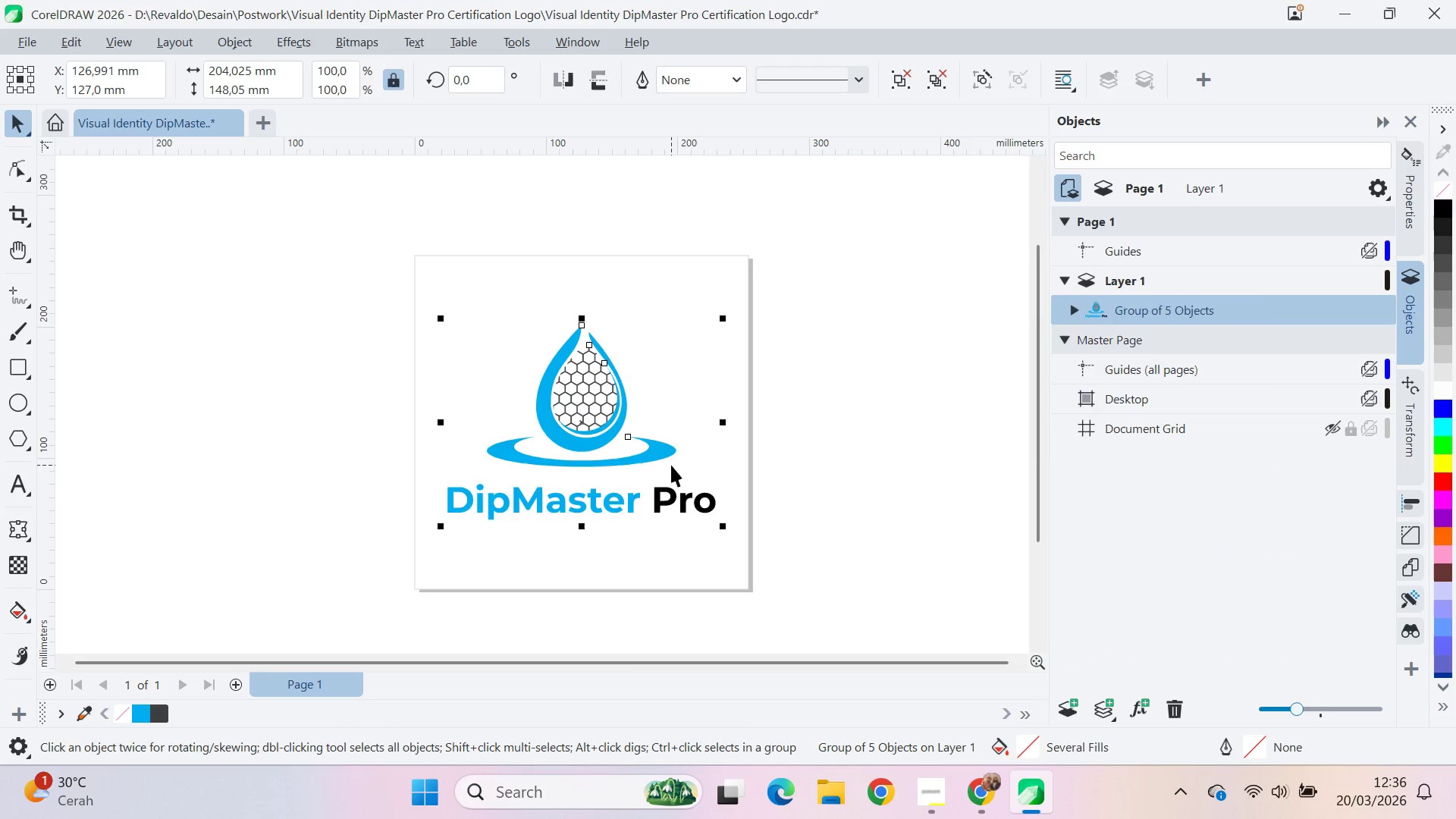 
key(Alt+Tab)